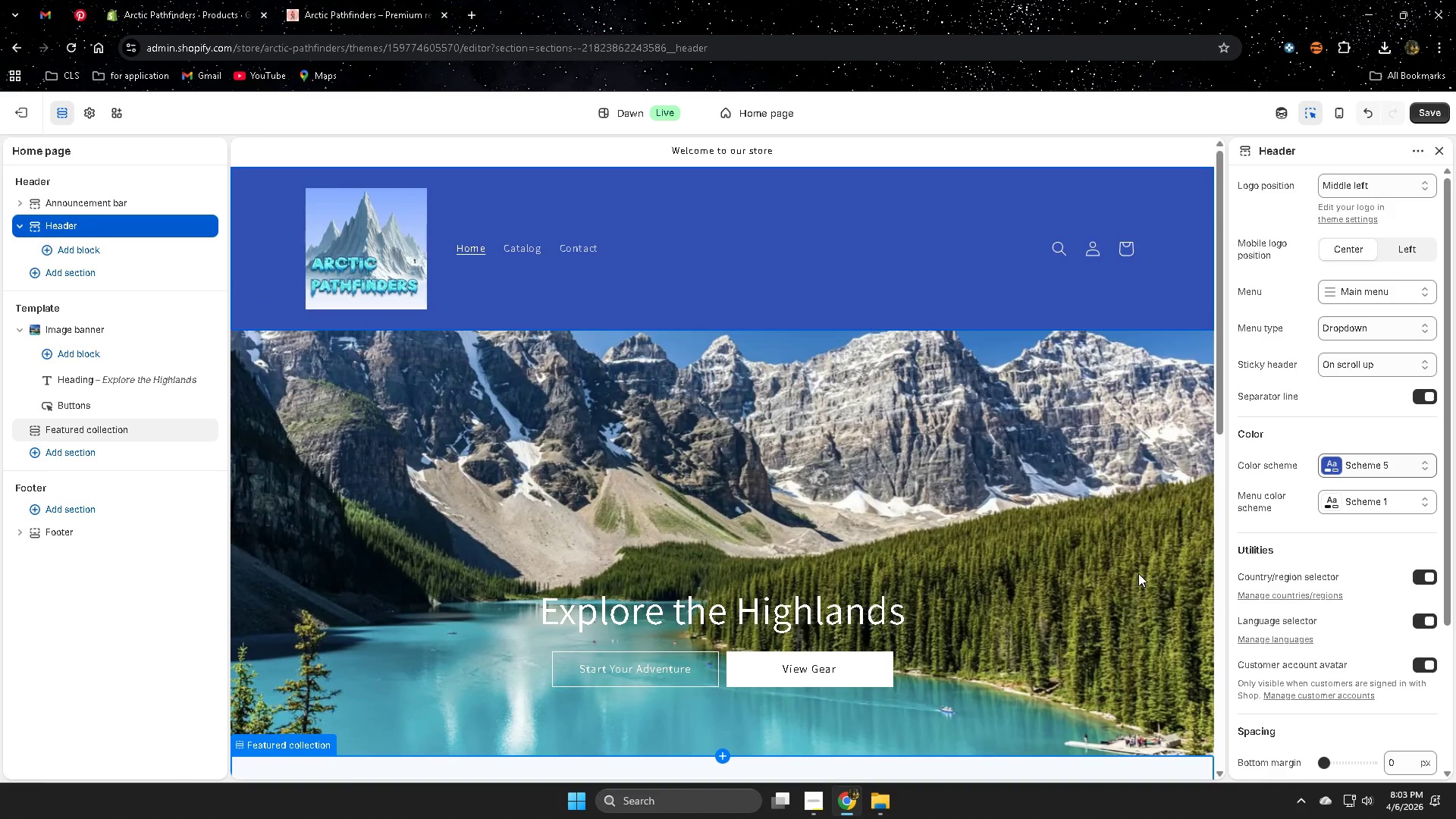 
scroll: coordinate [1153, 640], scroll_direction: down, amount: 3.0
 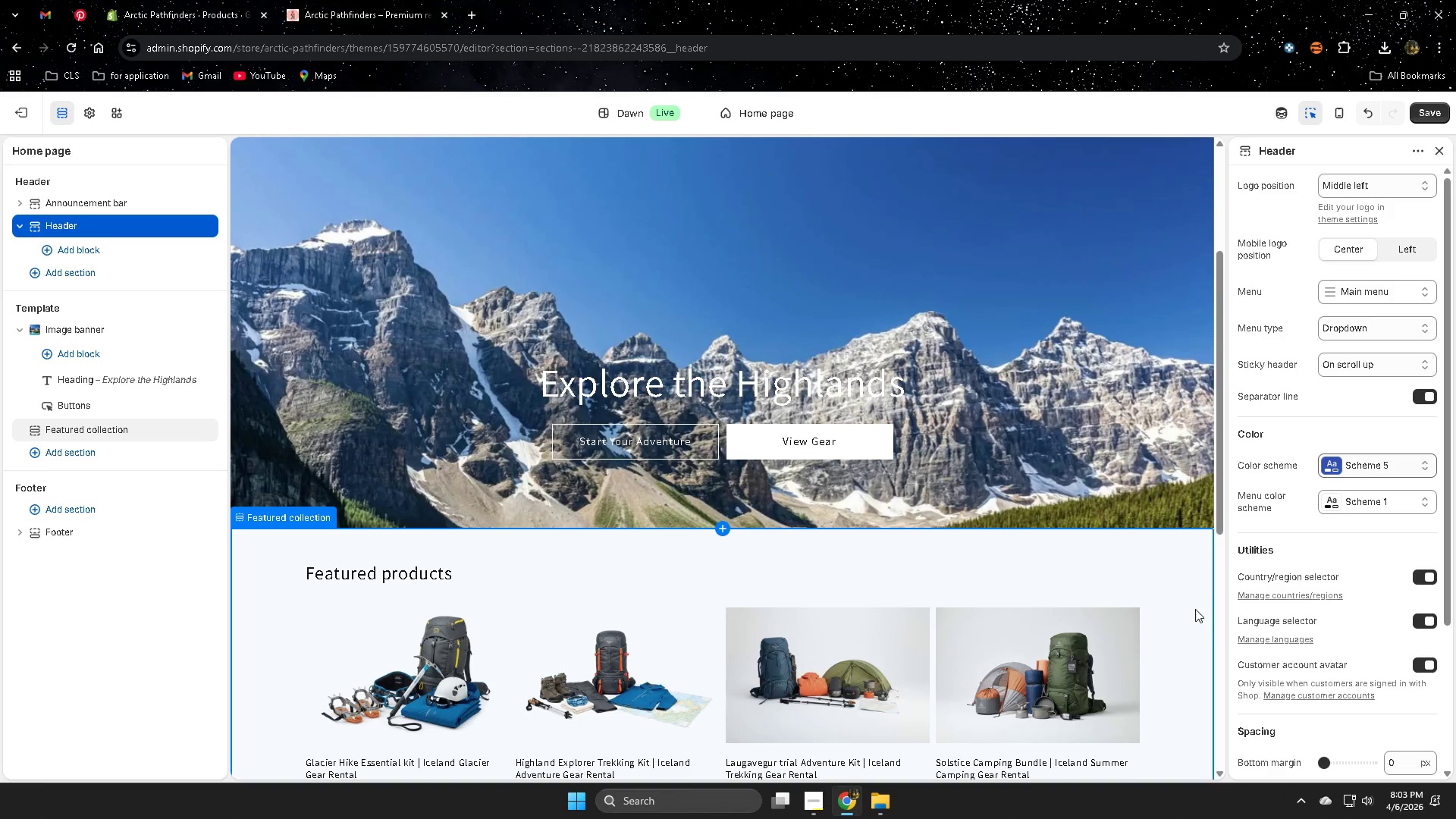 
left_click([1101, 362])
 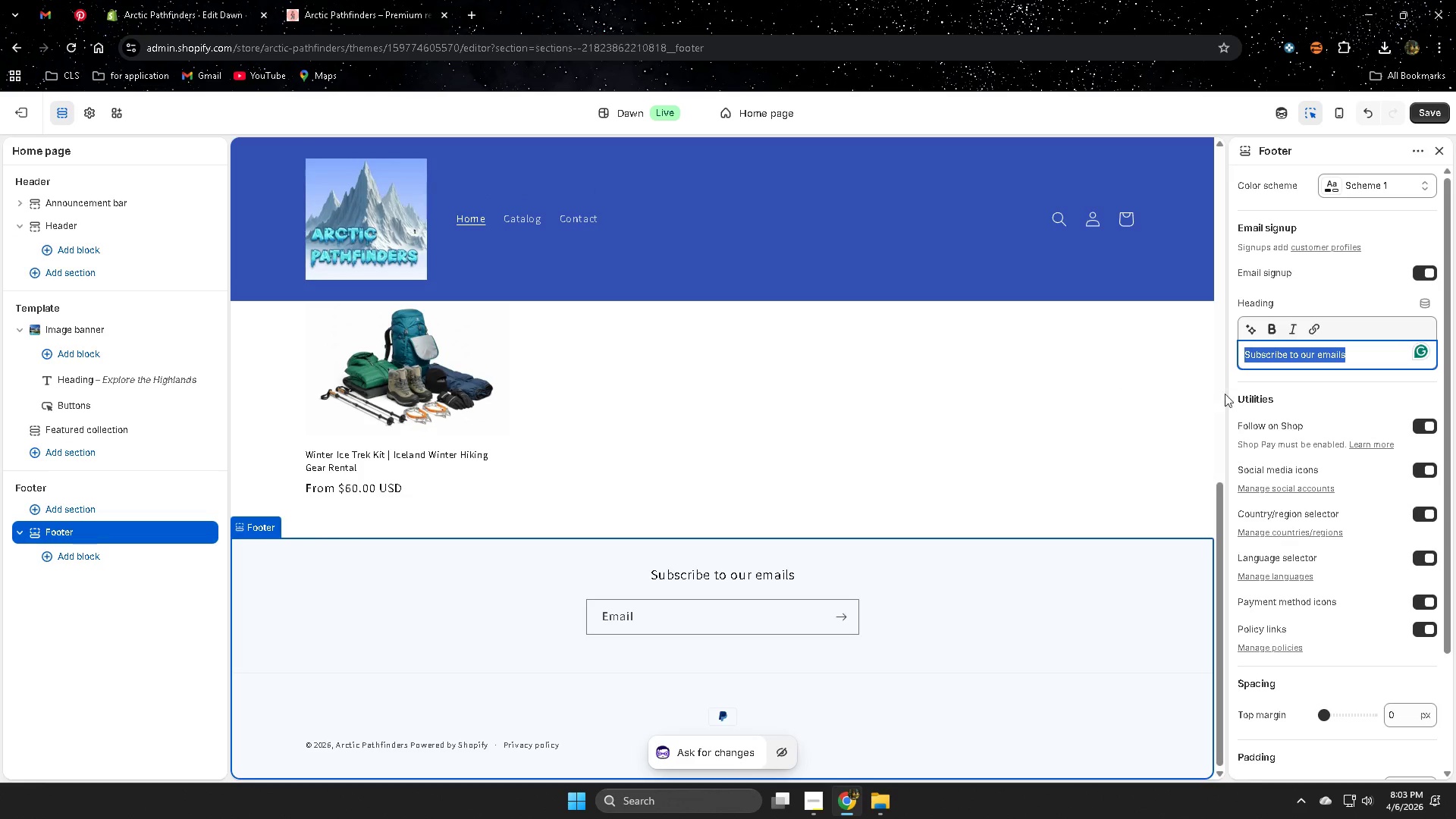 
scroll: coordinate [1326, 574], scroll_direction: down, amount: 13.0
 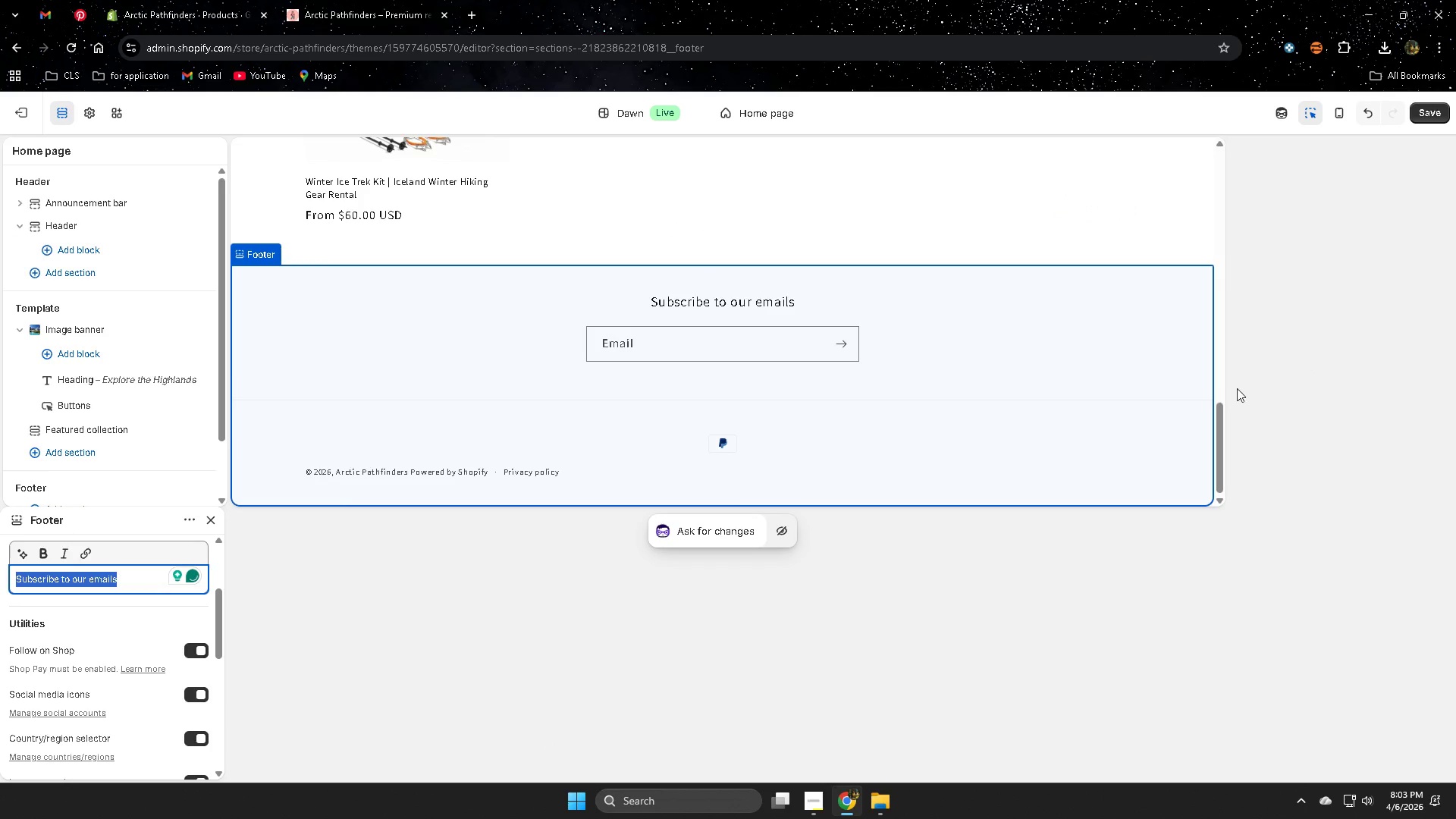 
scroll: coordinate [1191, 359], scroll_direction: up, amount: 13.0
 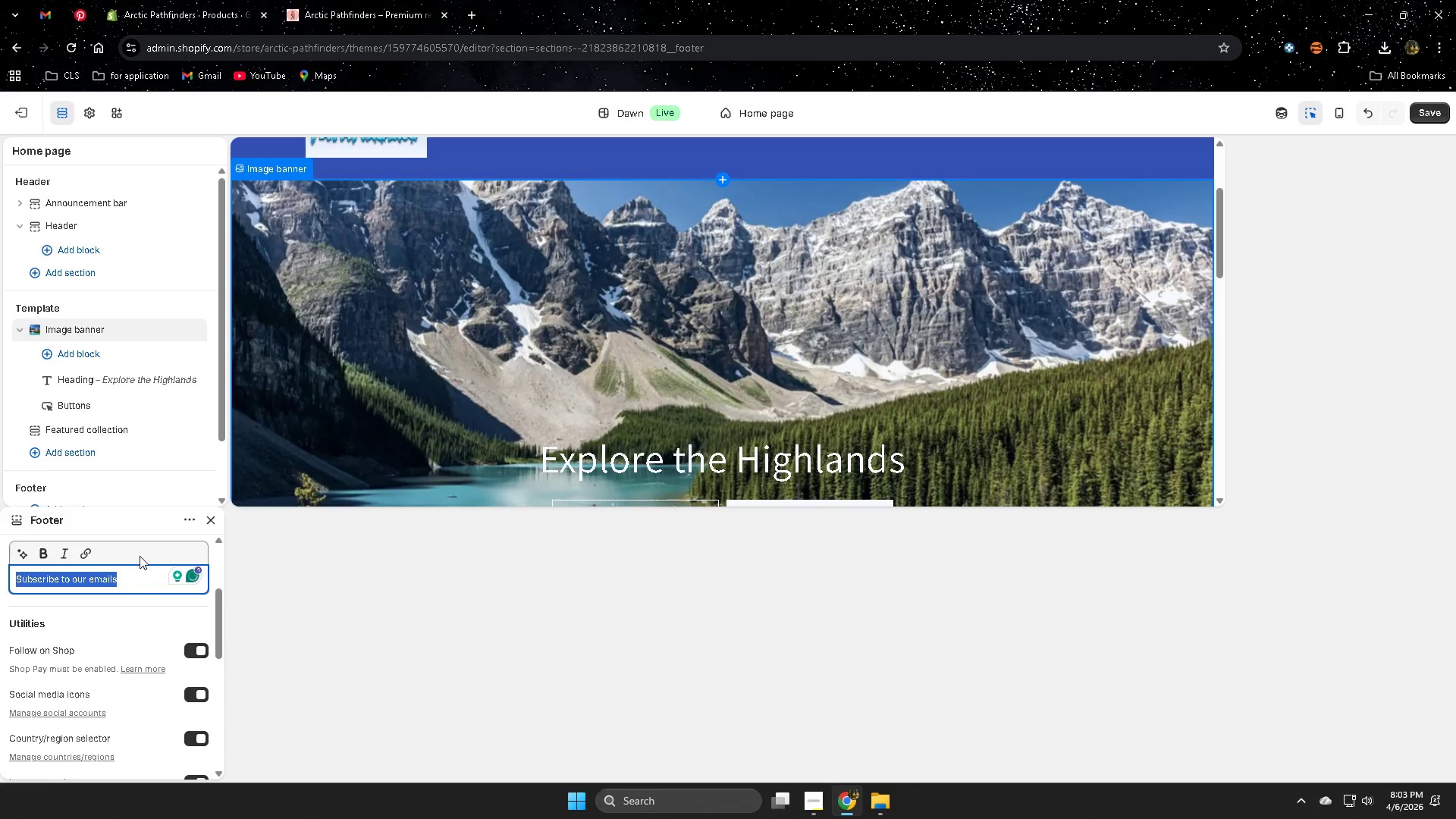 
scroll: coordinate [164, 660], scroll_direction: down, amount: 3.0
 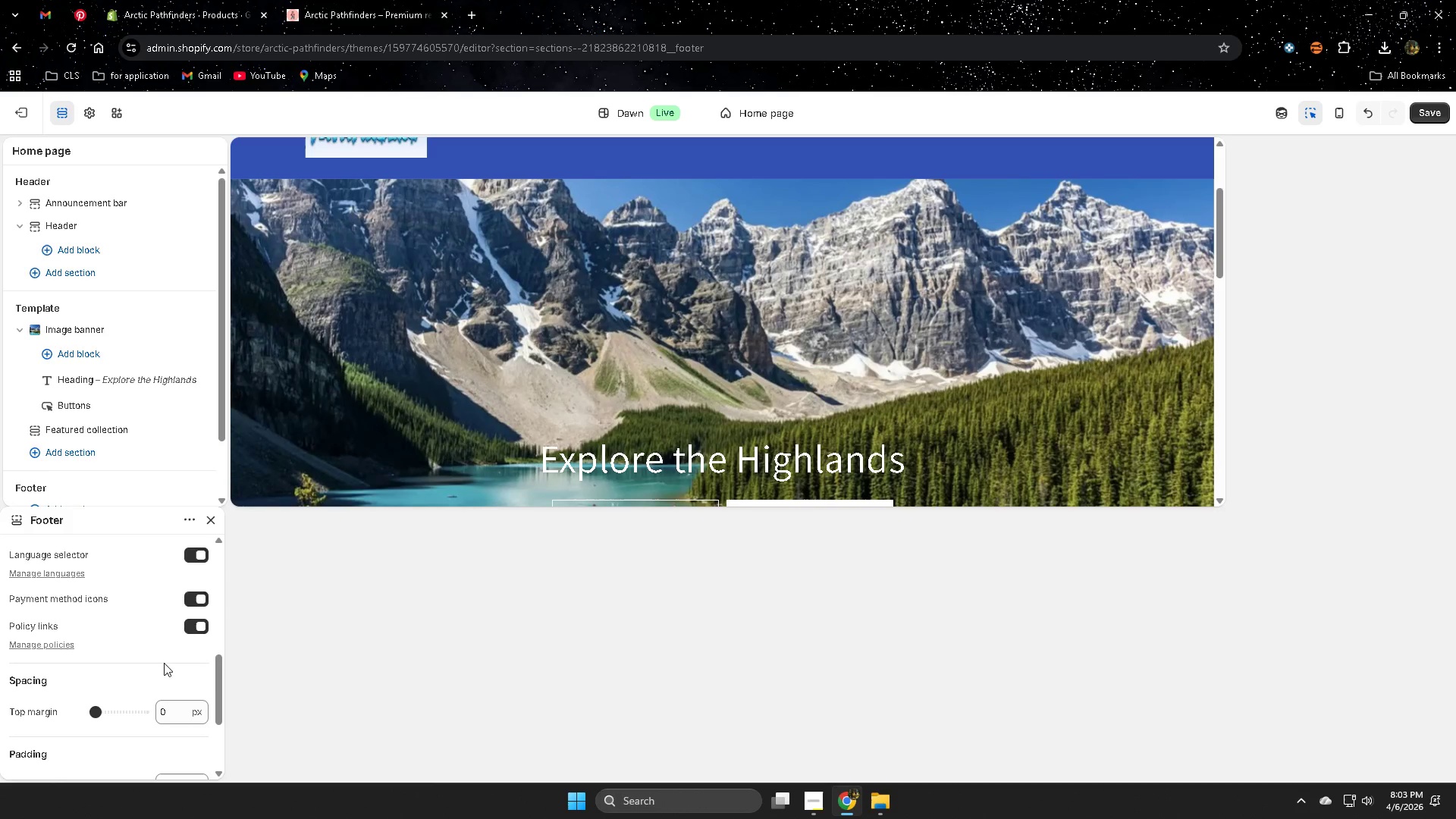 
left_click([138, 725])
 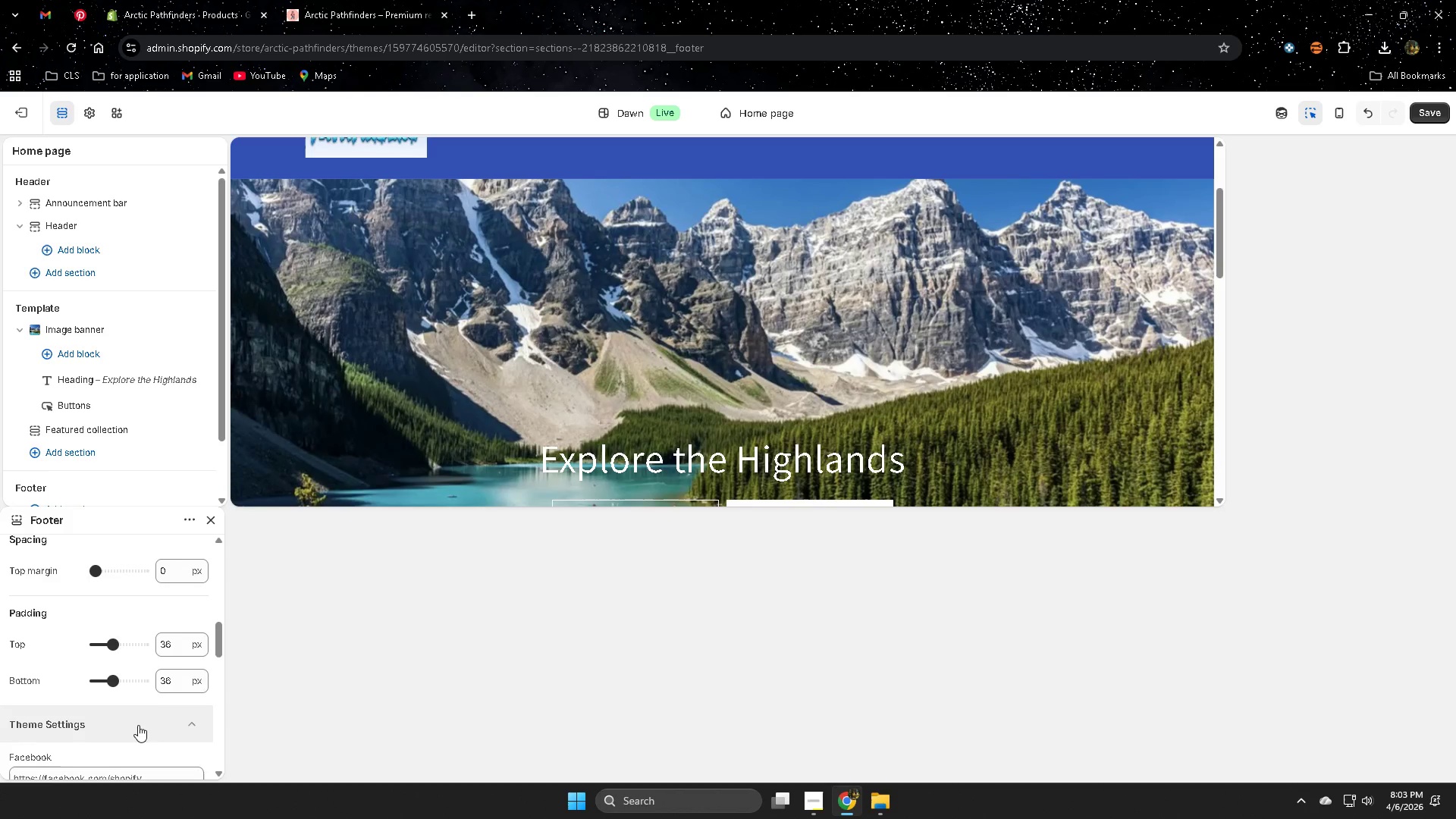 
scroll: coordinate [158, 700], scroll_direction: down, amount: 6.0
 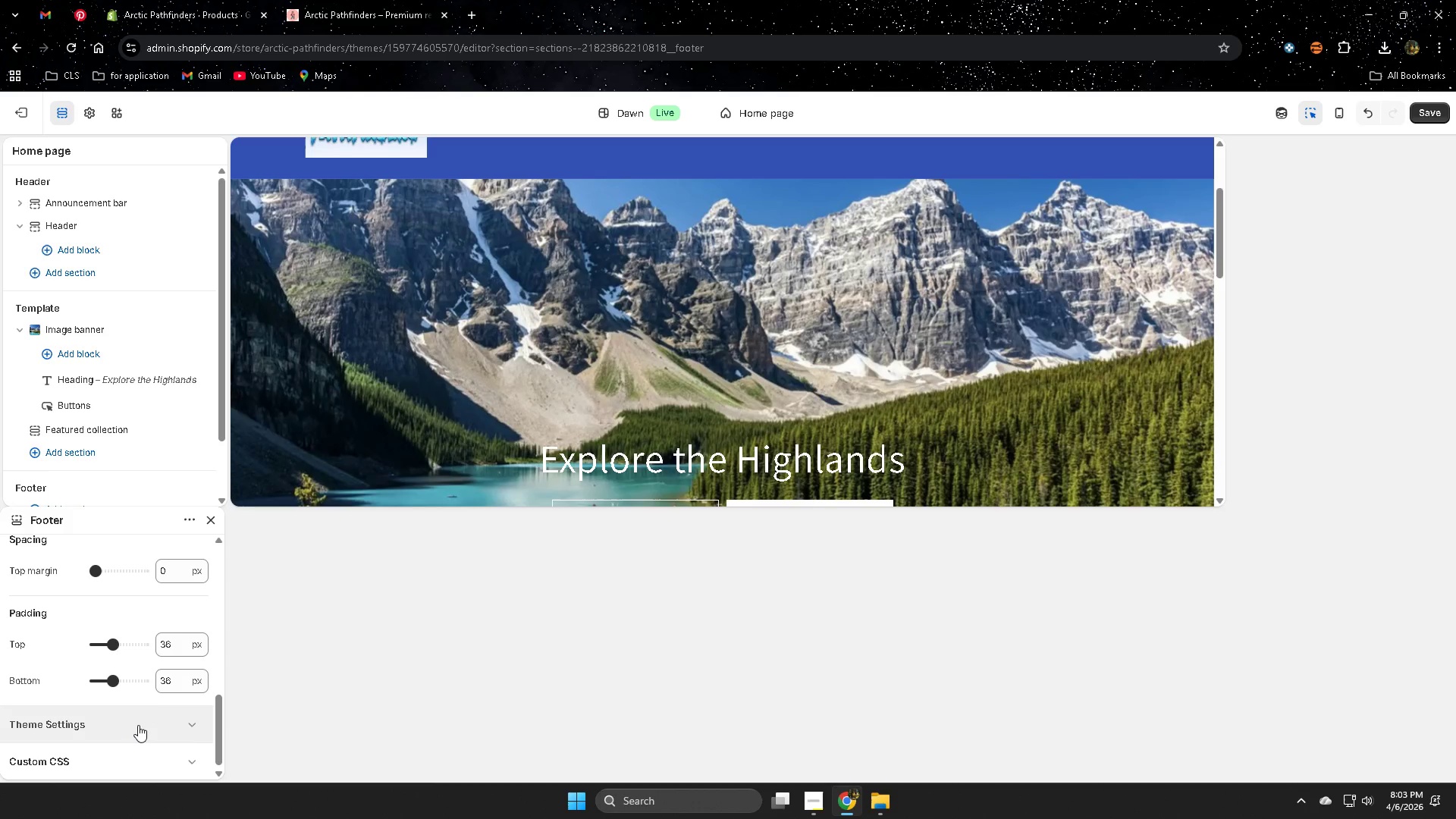 
left_click([207, 520])
 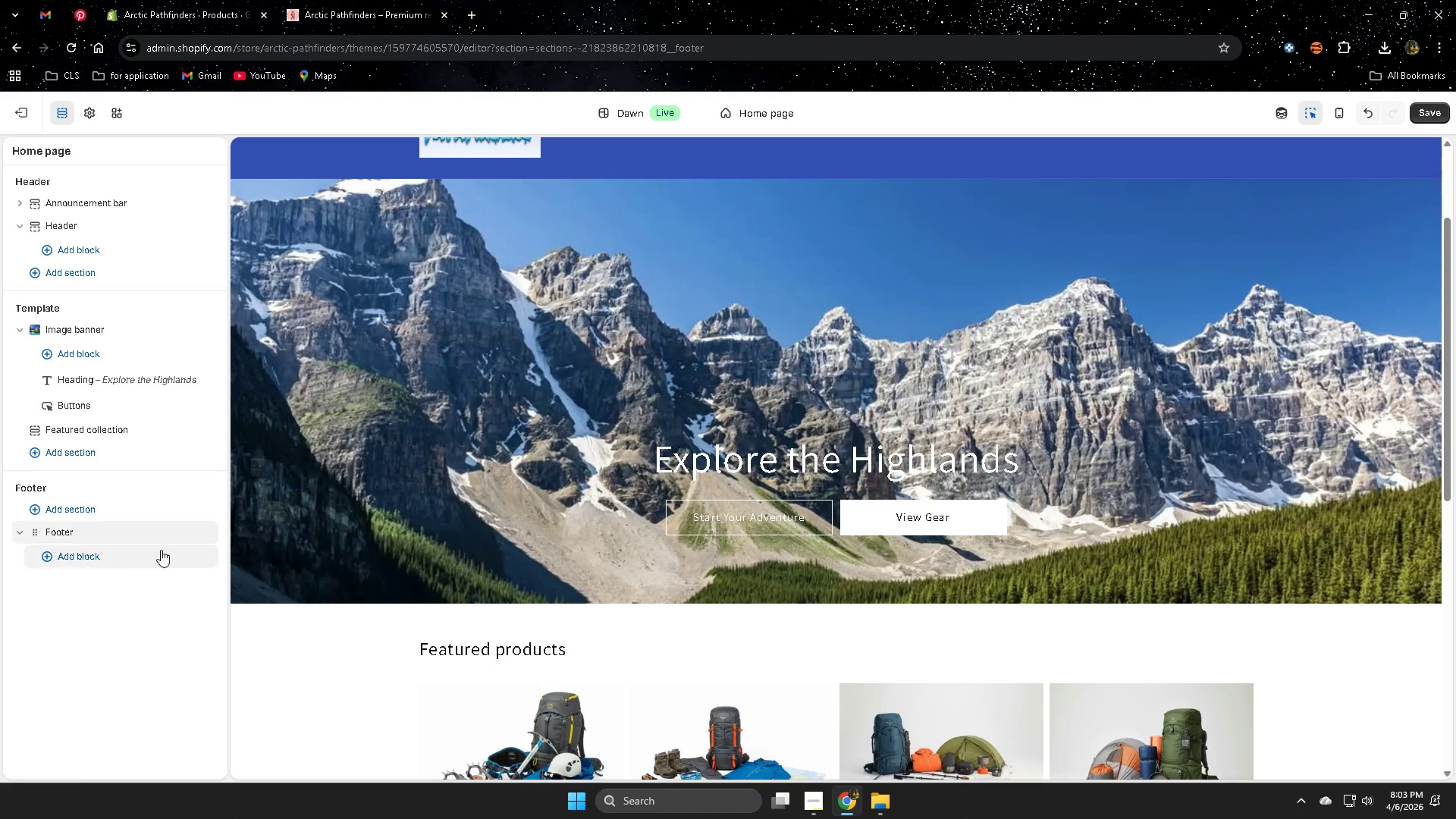 
scroll: coordinate [152, 717], scroll_direction: down, amount: 7.0
 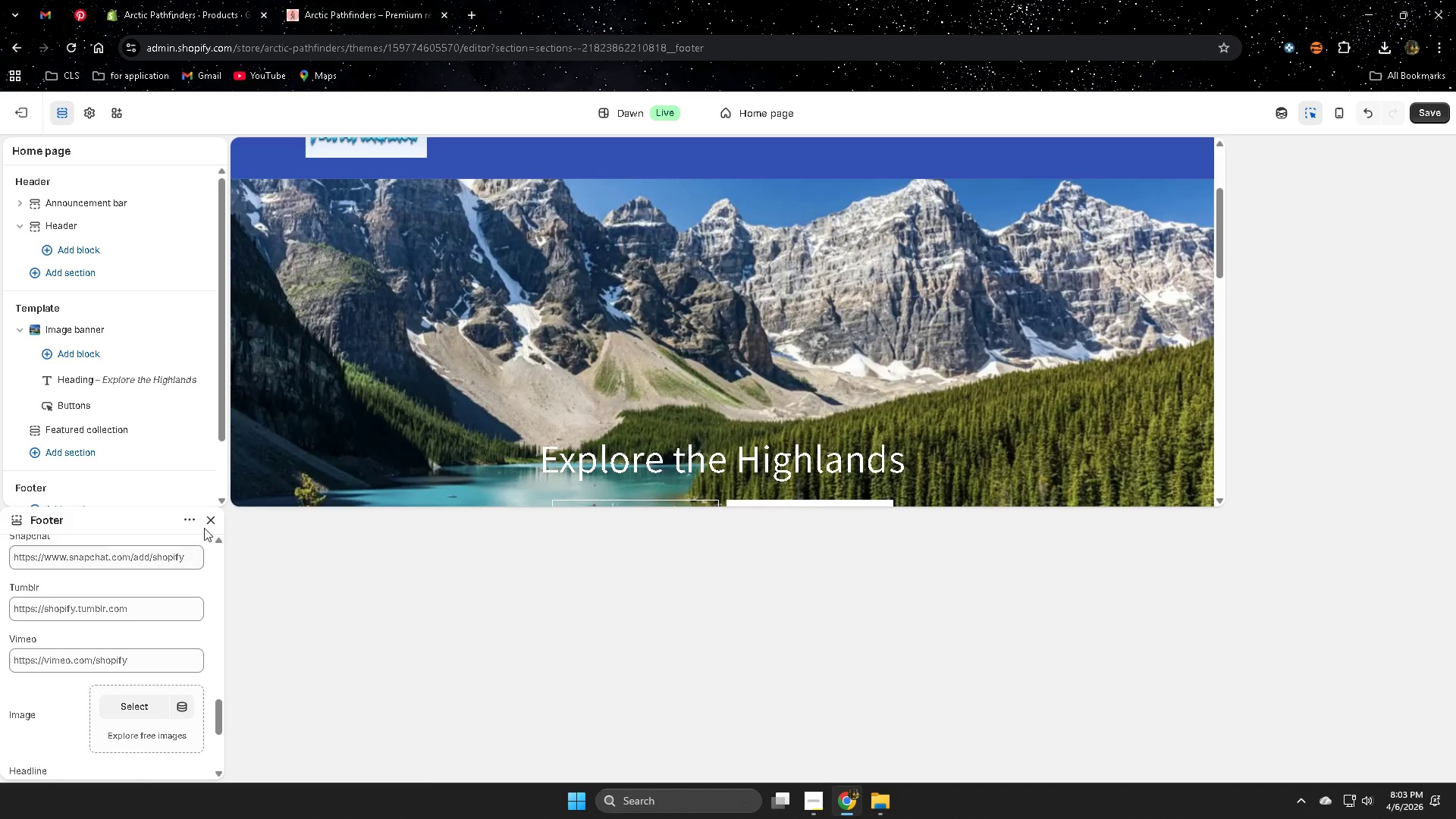 
scroll: coordinate [631, 369], scroll_direction: up, amount: 14.0